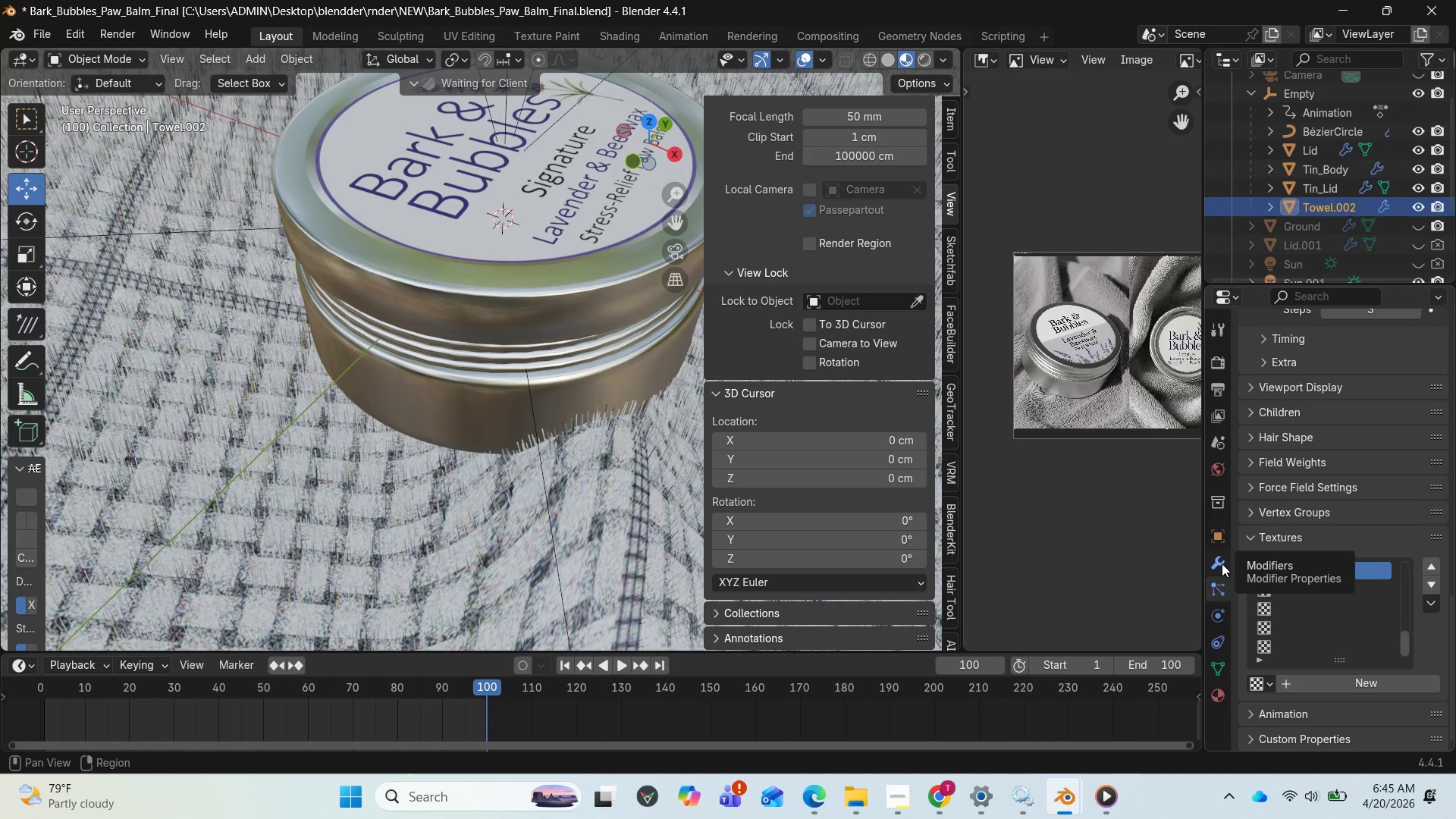 
left_click([1222, 563])
 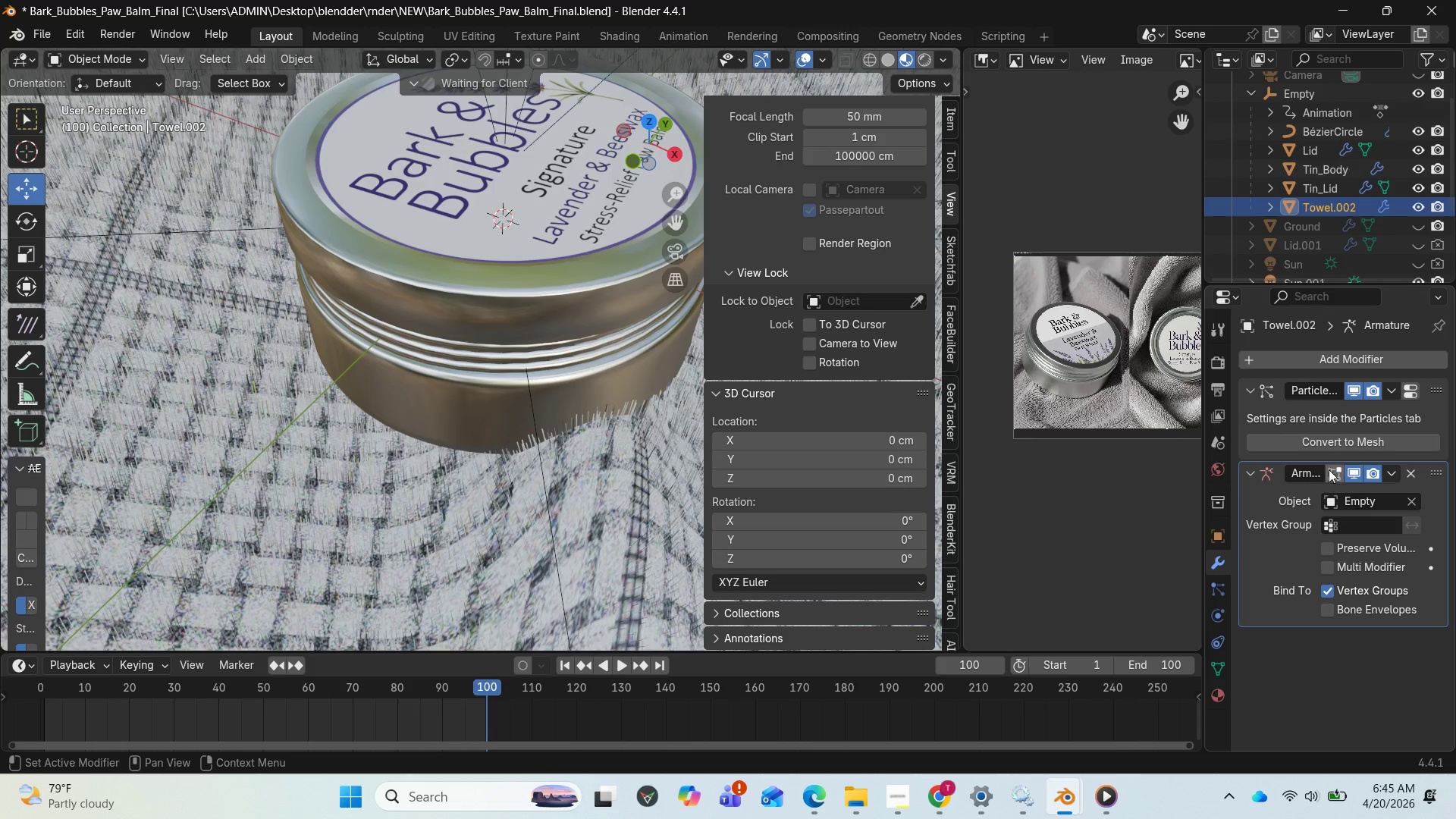 
wait(5.8)
 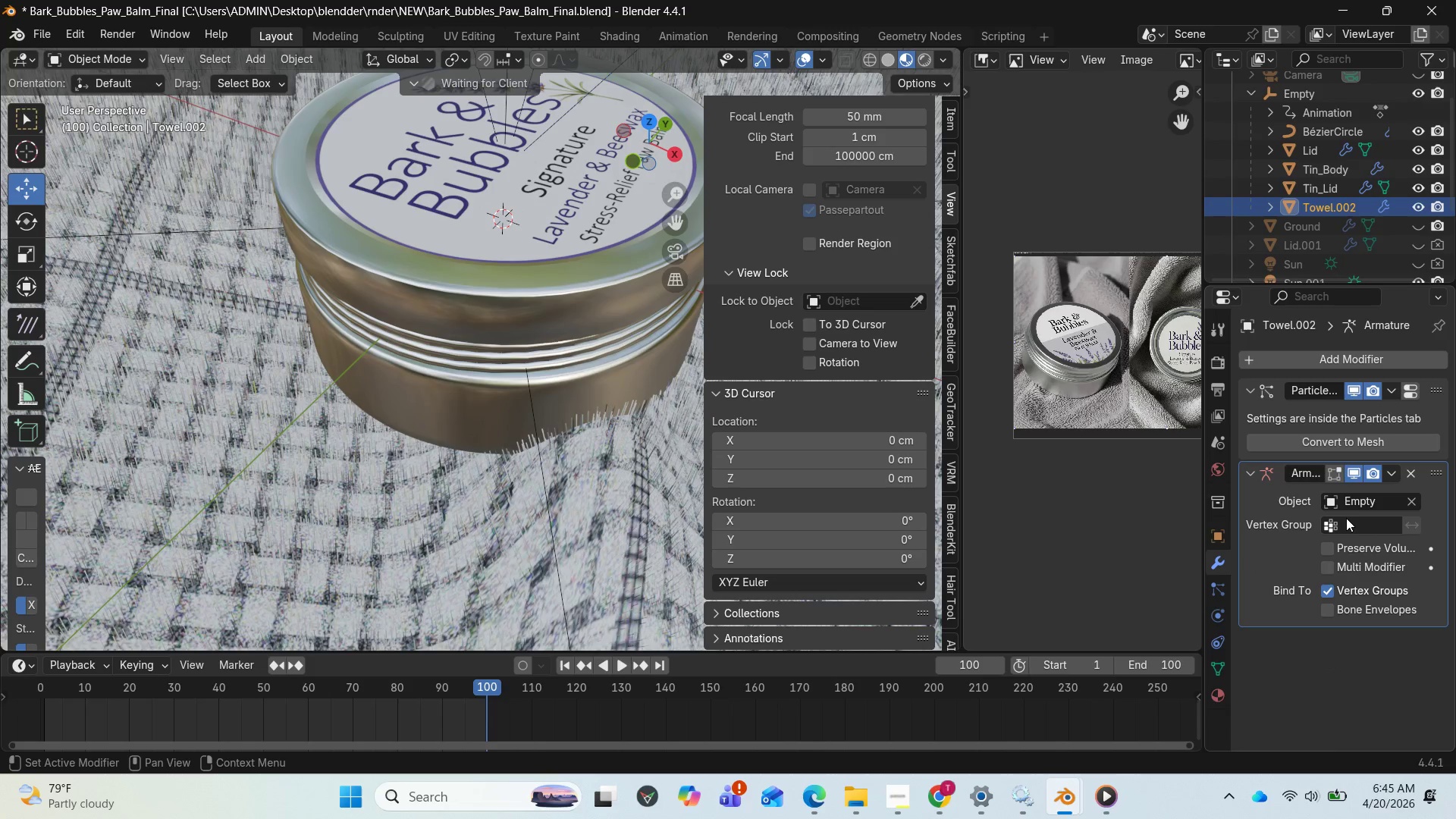 
left_click([1349, 439])
 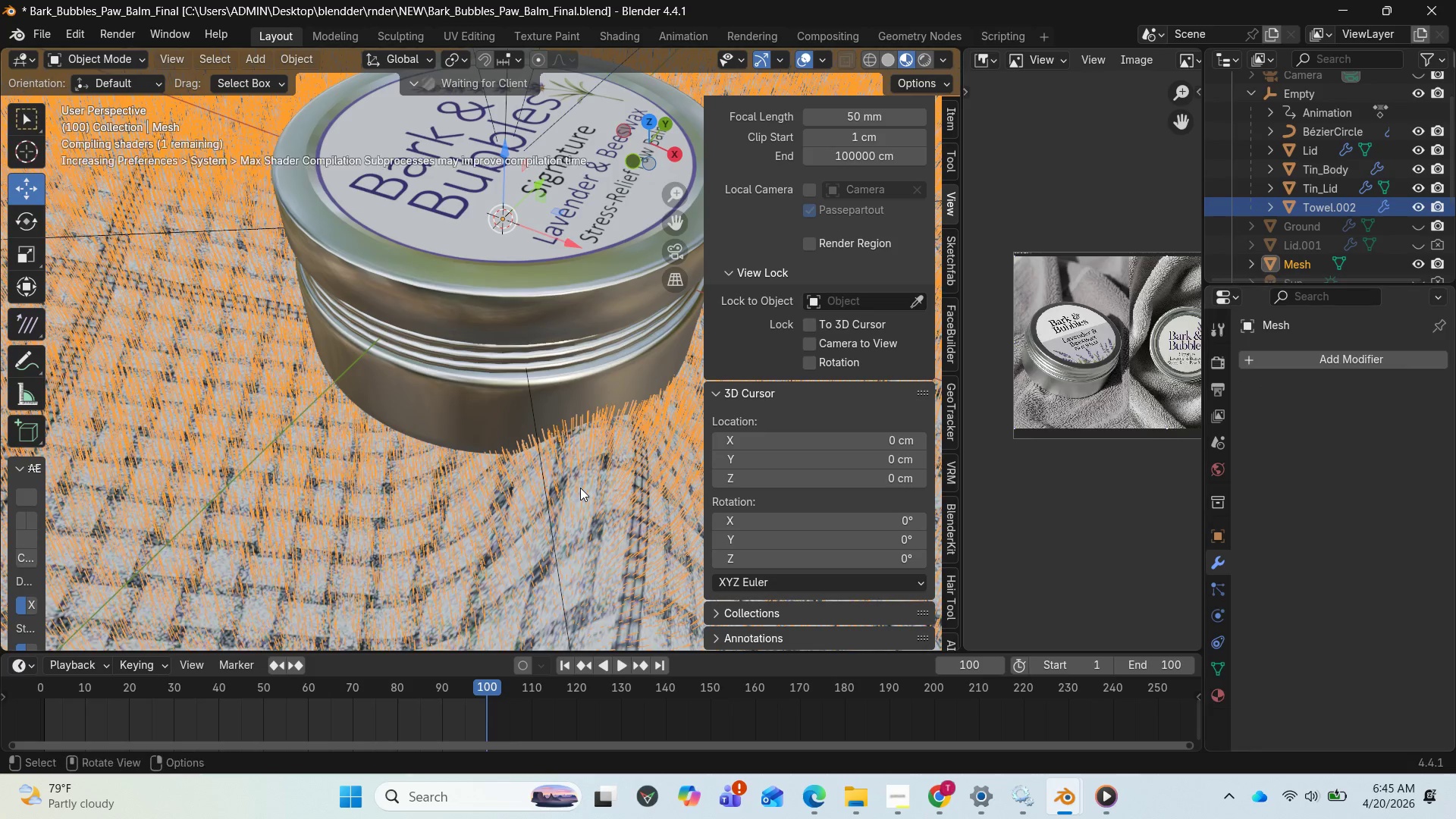 
wait(5.81)
 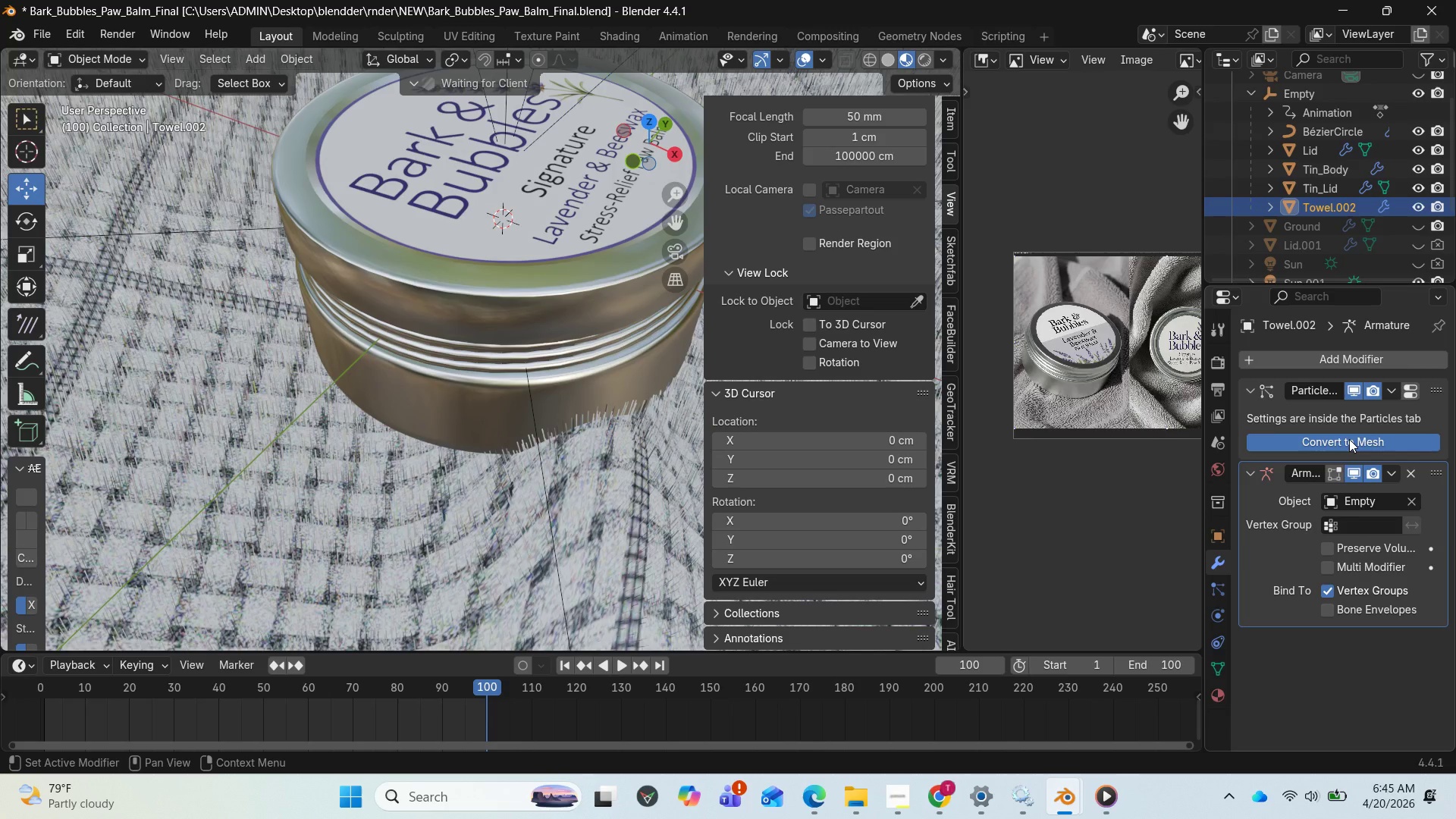 
scroll: coordinate [581, 488], scroll_direction: down, amount: 2.0
 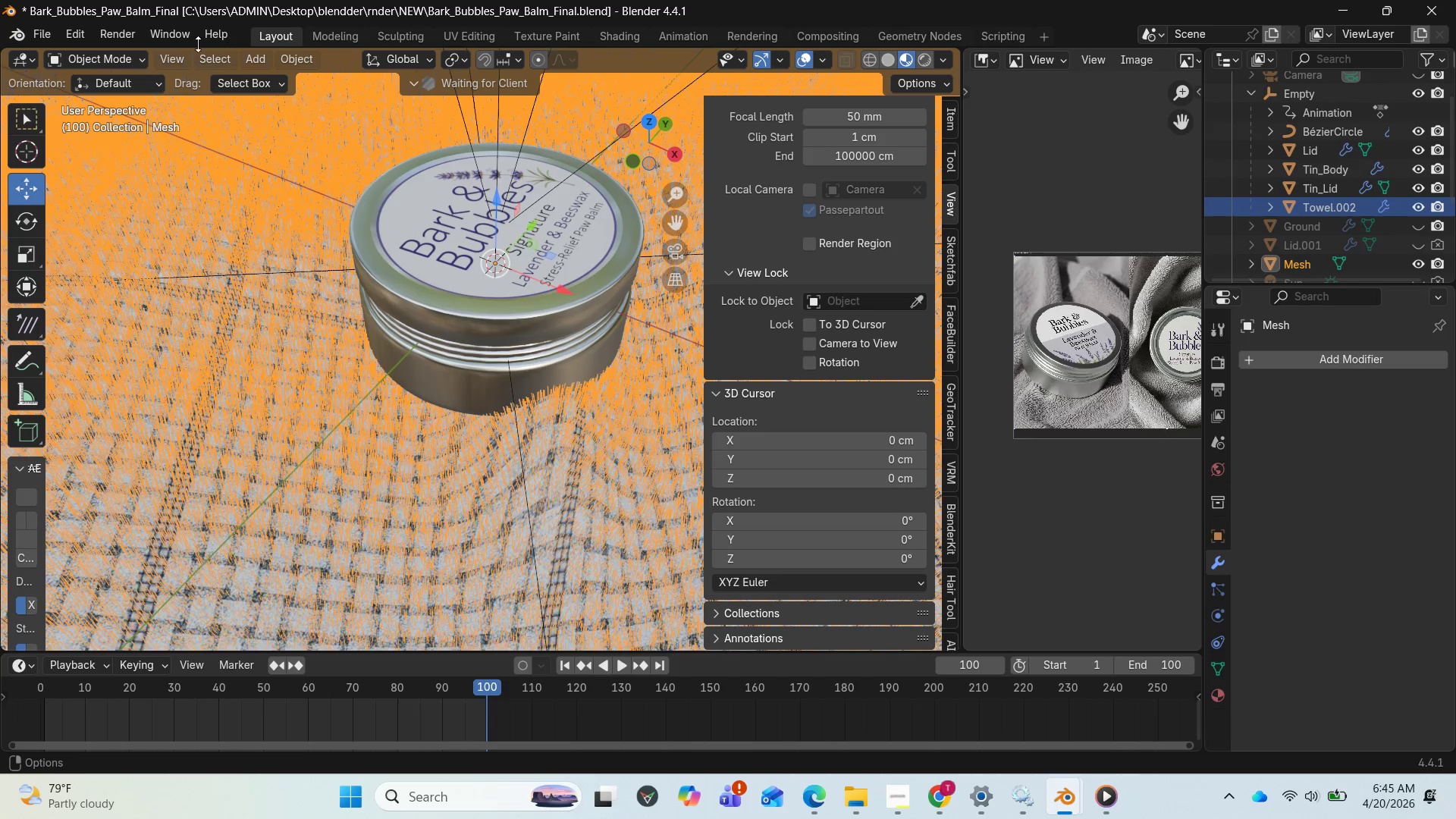 
left_click([117, 30])
 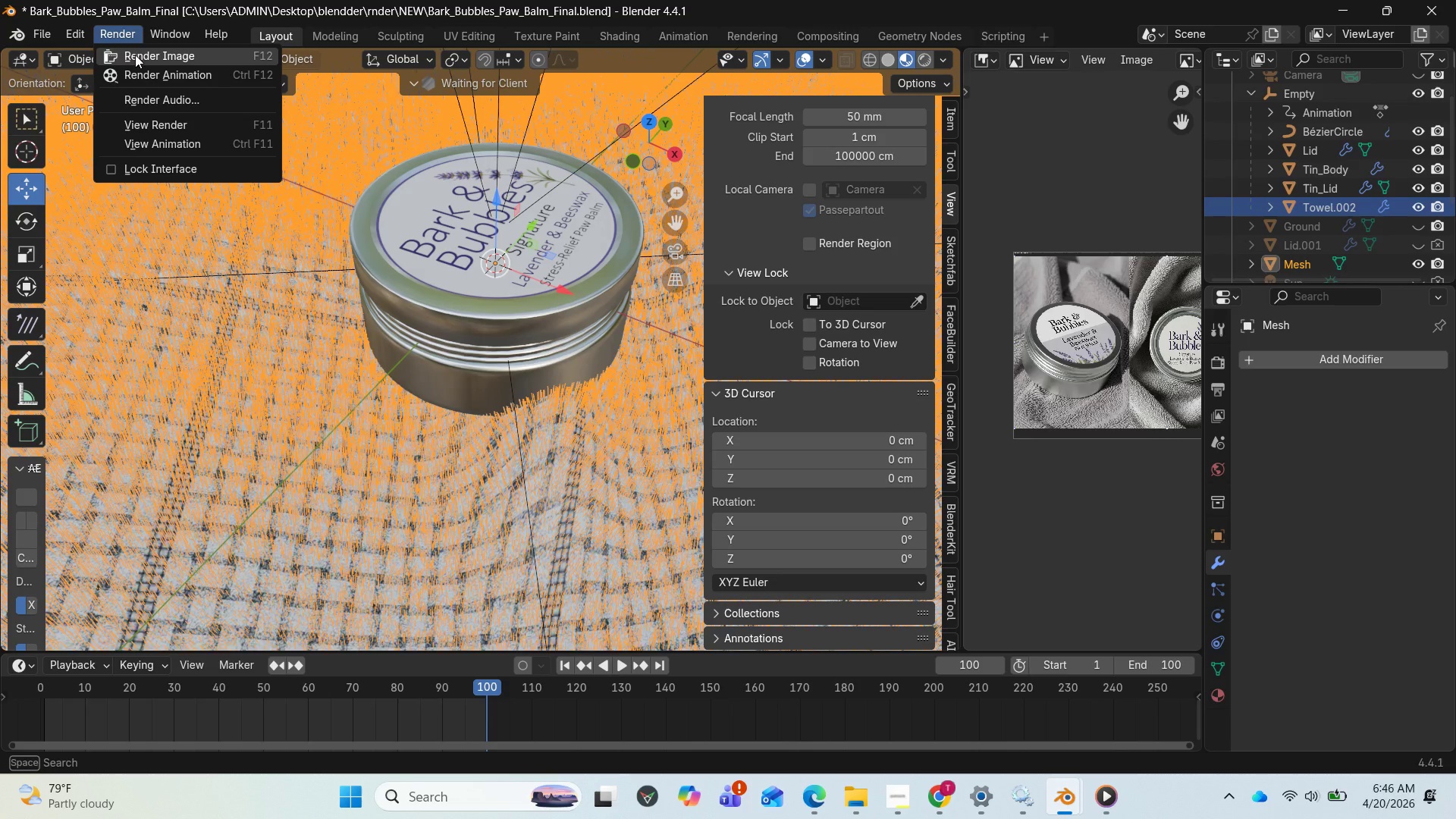 
left_click([135, 55])